 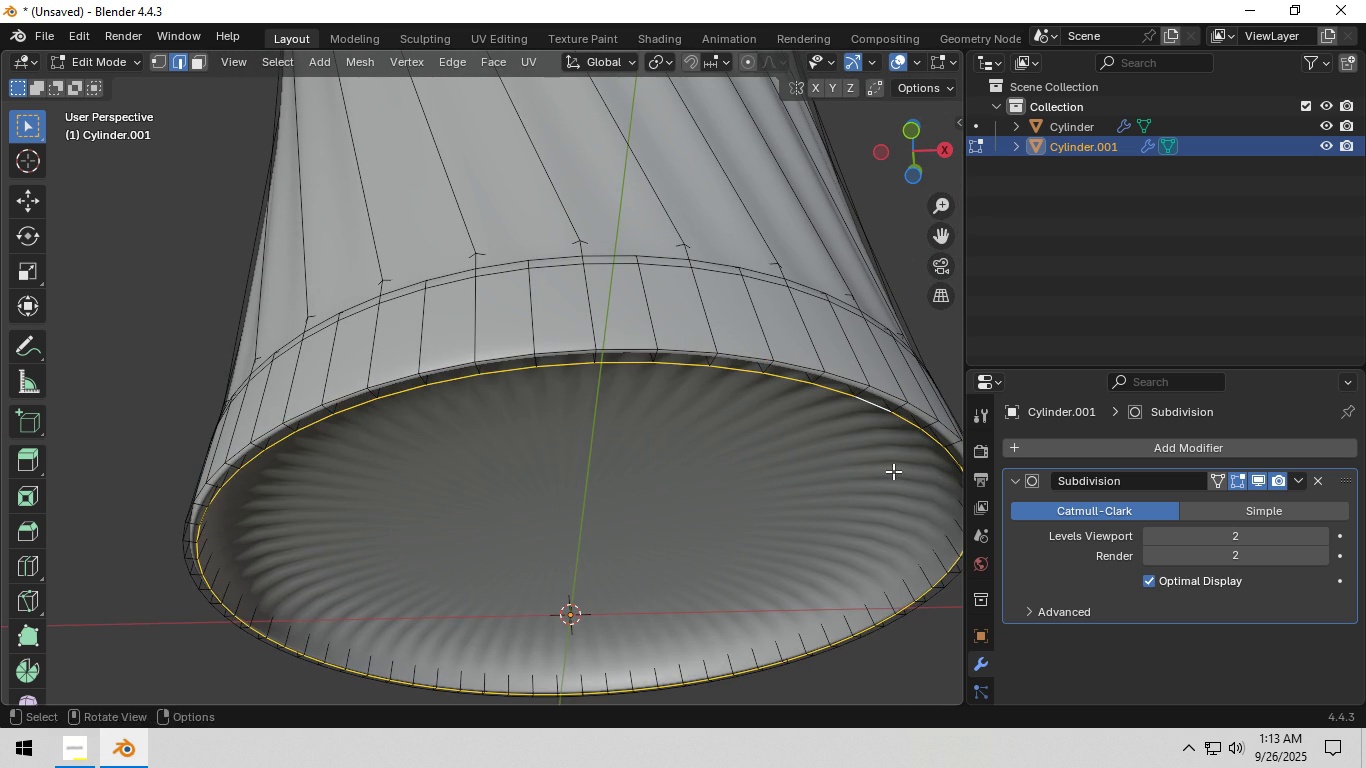 
type(gz)
 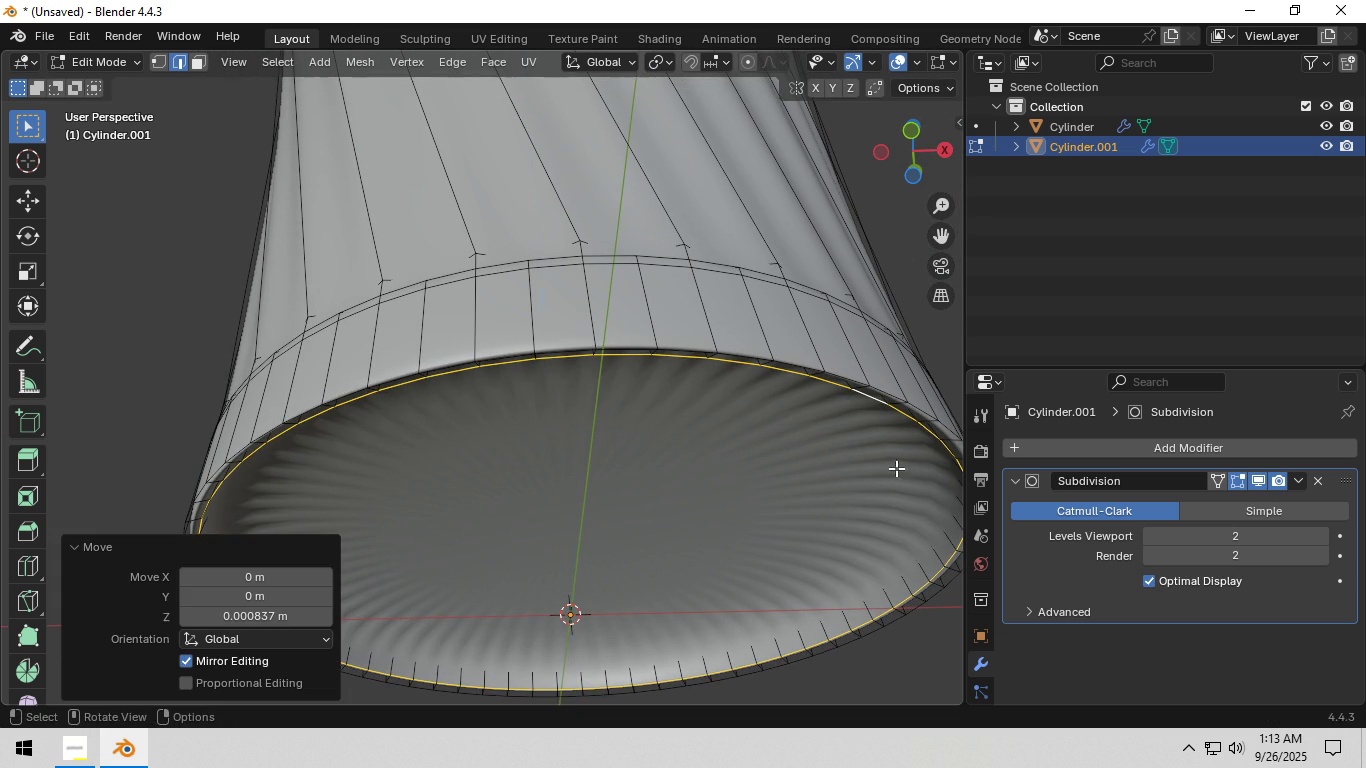 
left_click([896, 468])
 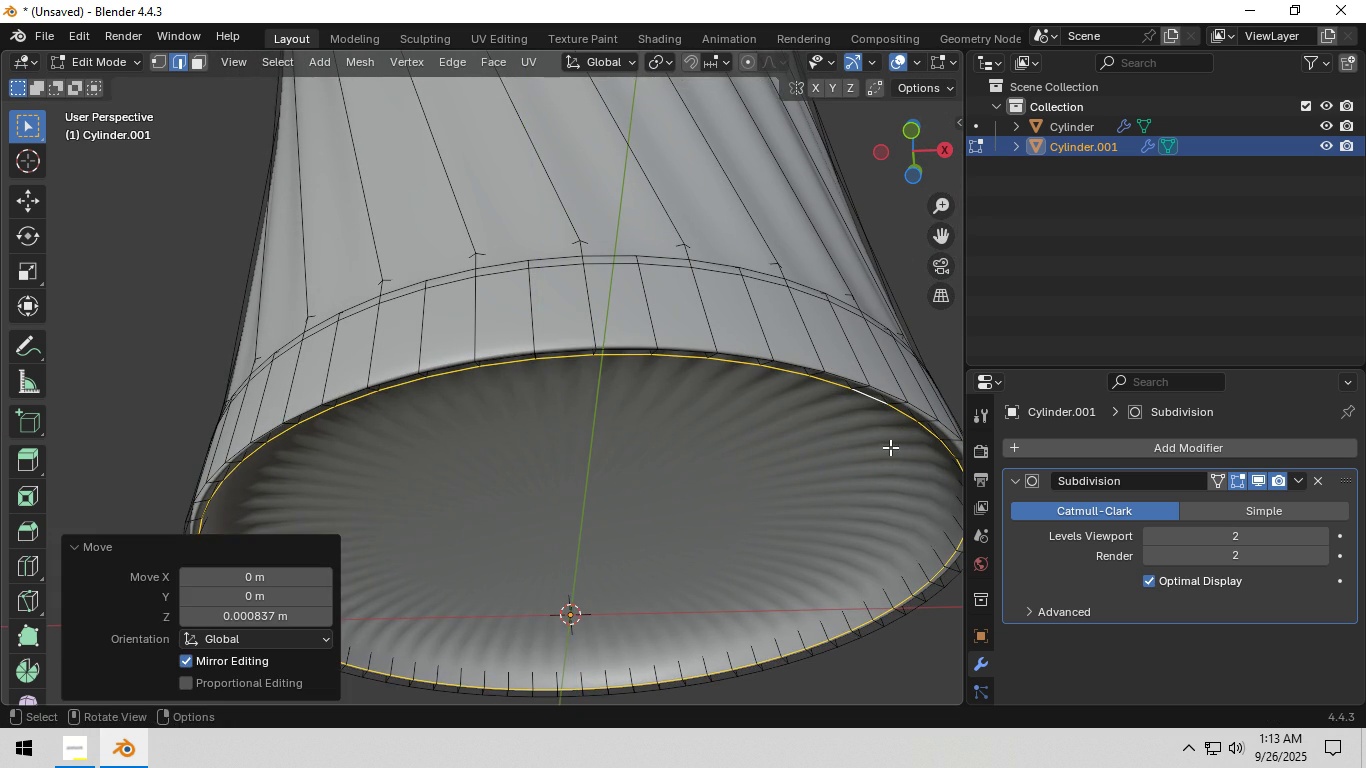 
scroll: coordinate [887, 448], scroll_direction: down, amount: 3.0
 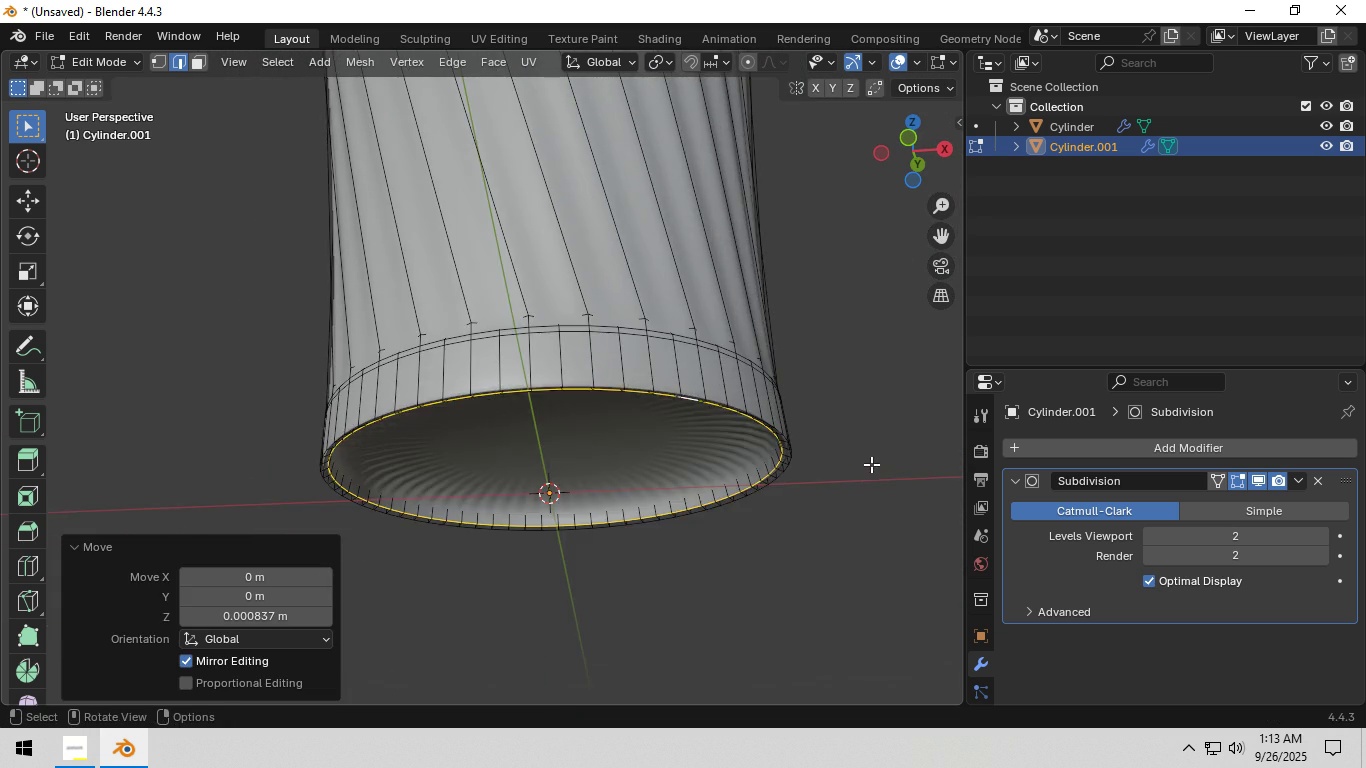 
left_click([872, 464])
 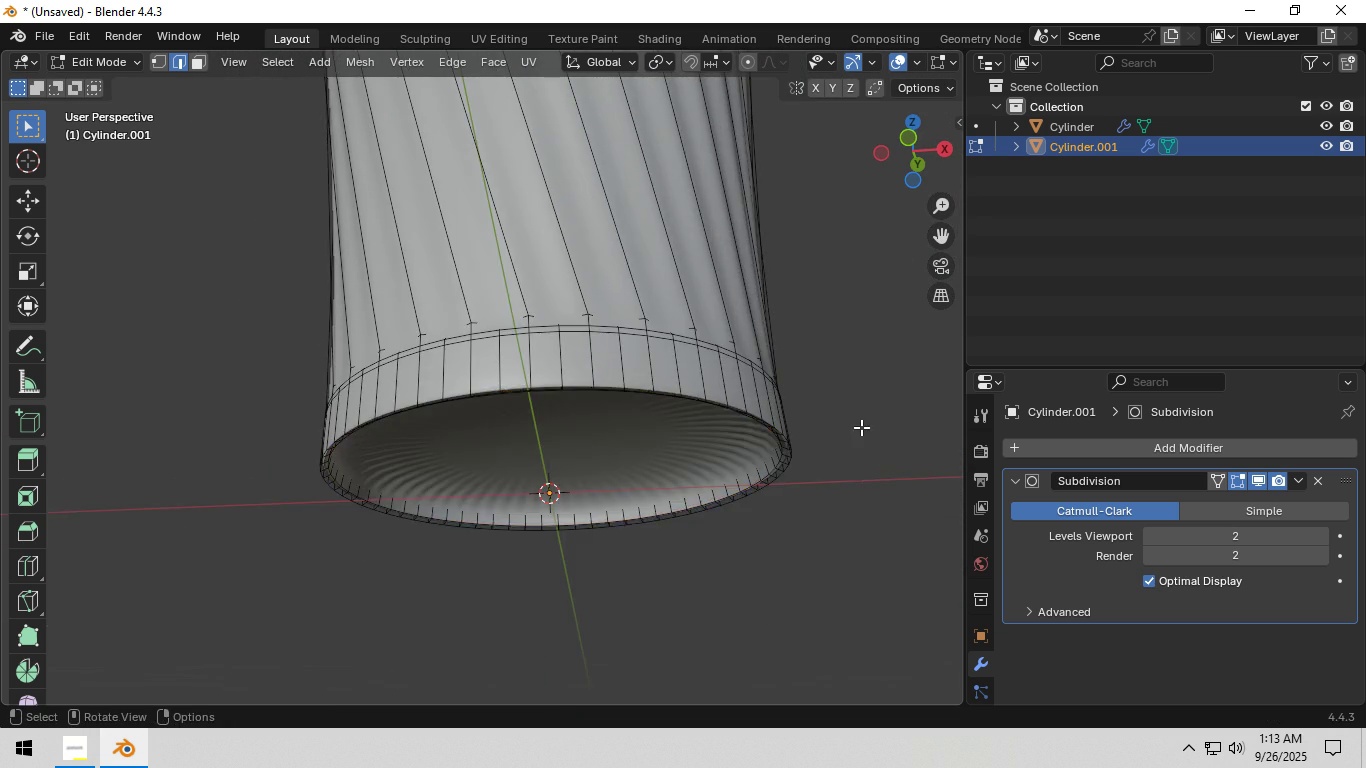 
scroll: coordinate [856, 419], scroll_direction: down, amount: 4.0